 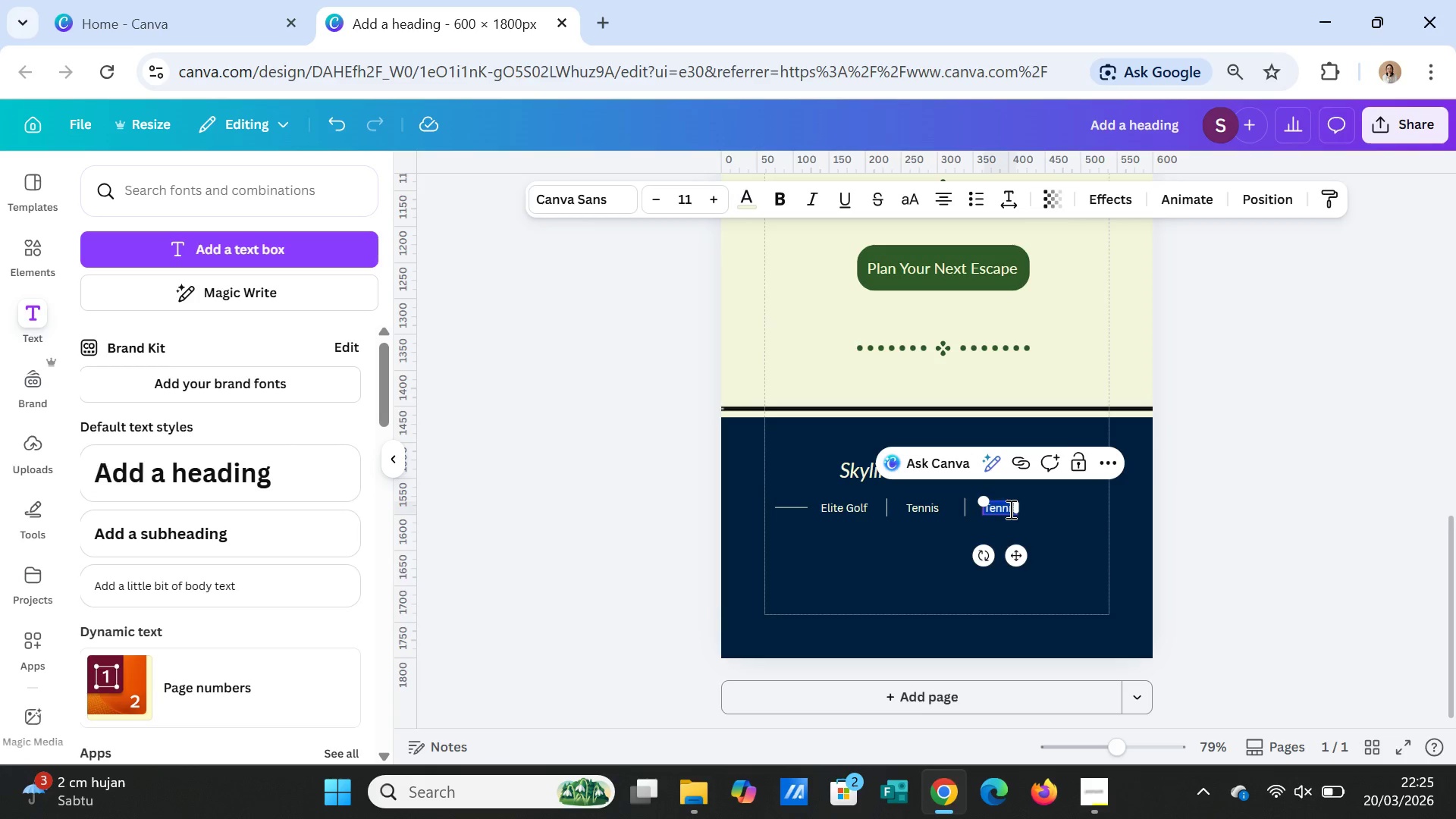 
key(Control+V)
 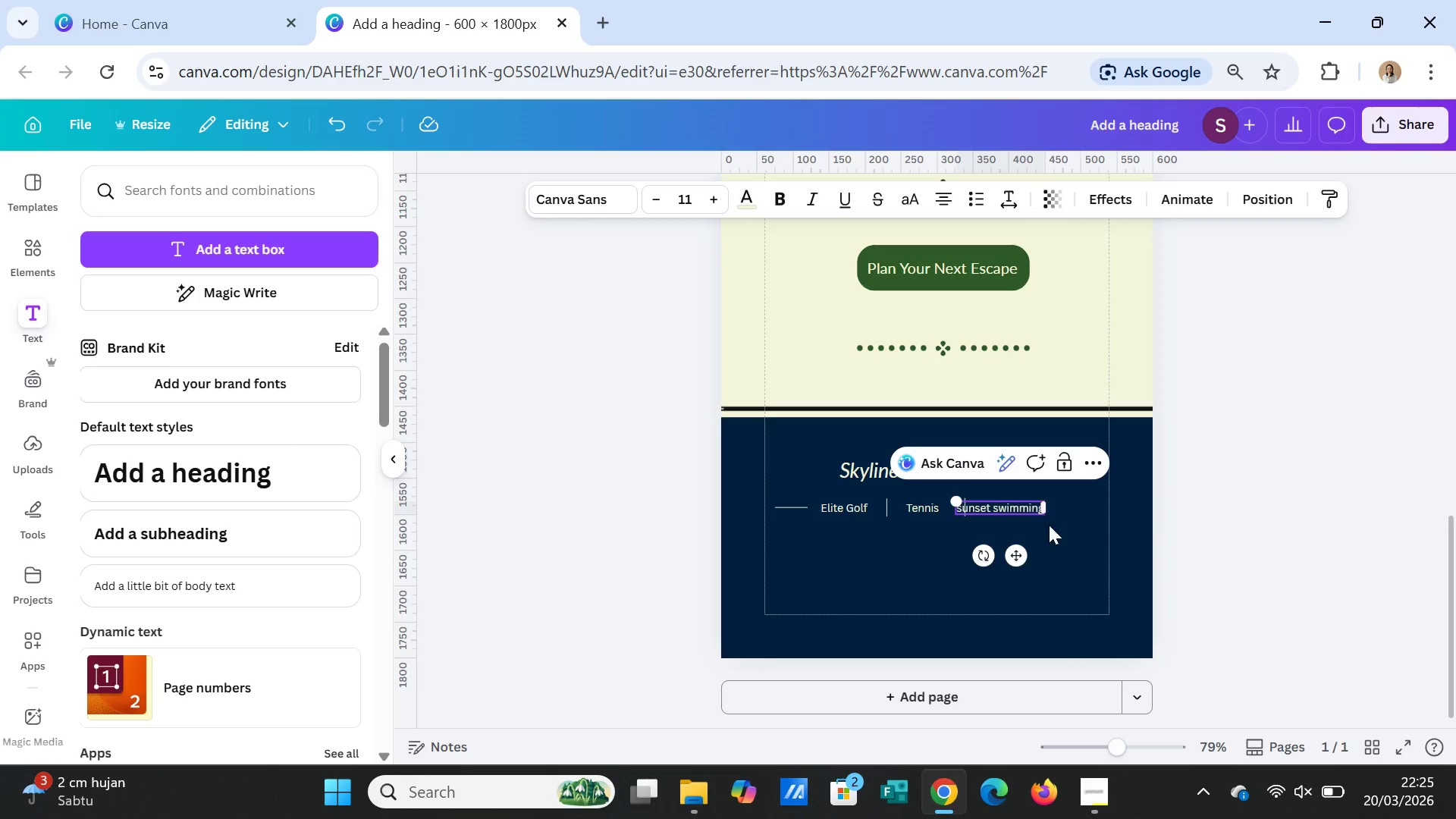 
left_click([1049, 525])
 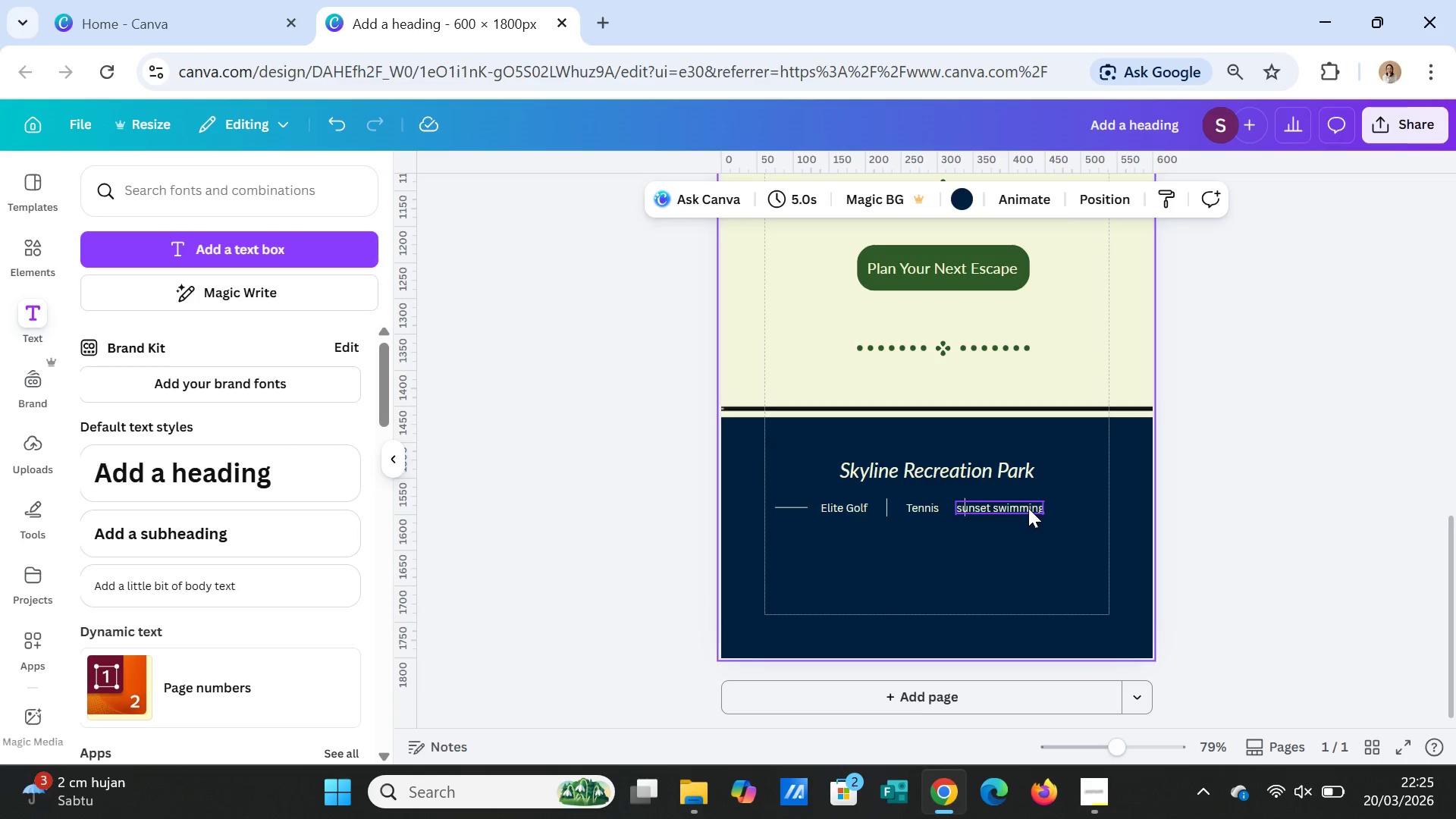 
left_click_drag(start_coordinate=[1028, 508], to_coordinate=[1048, 508])
 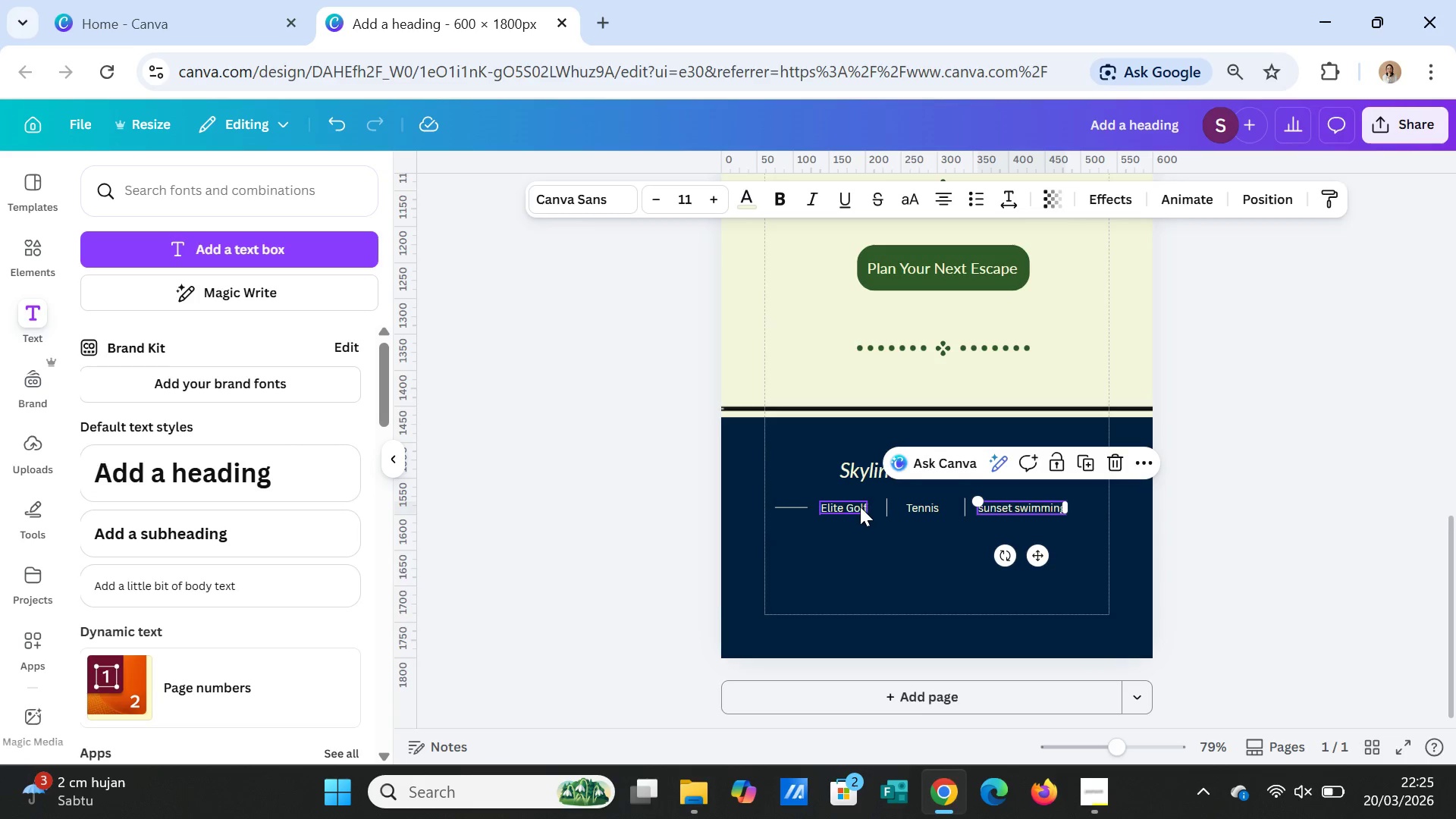 
left_click([860, 507])
 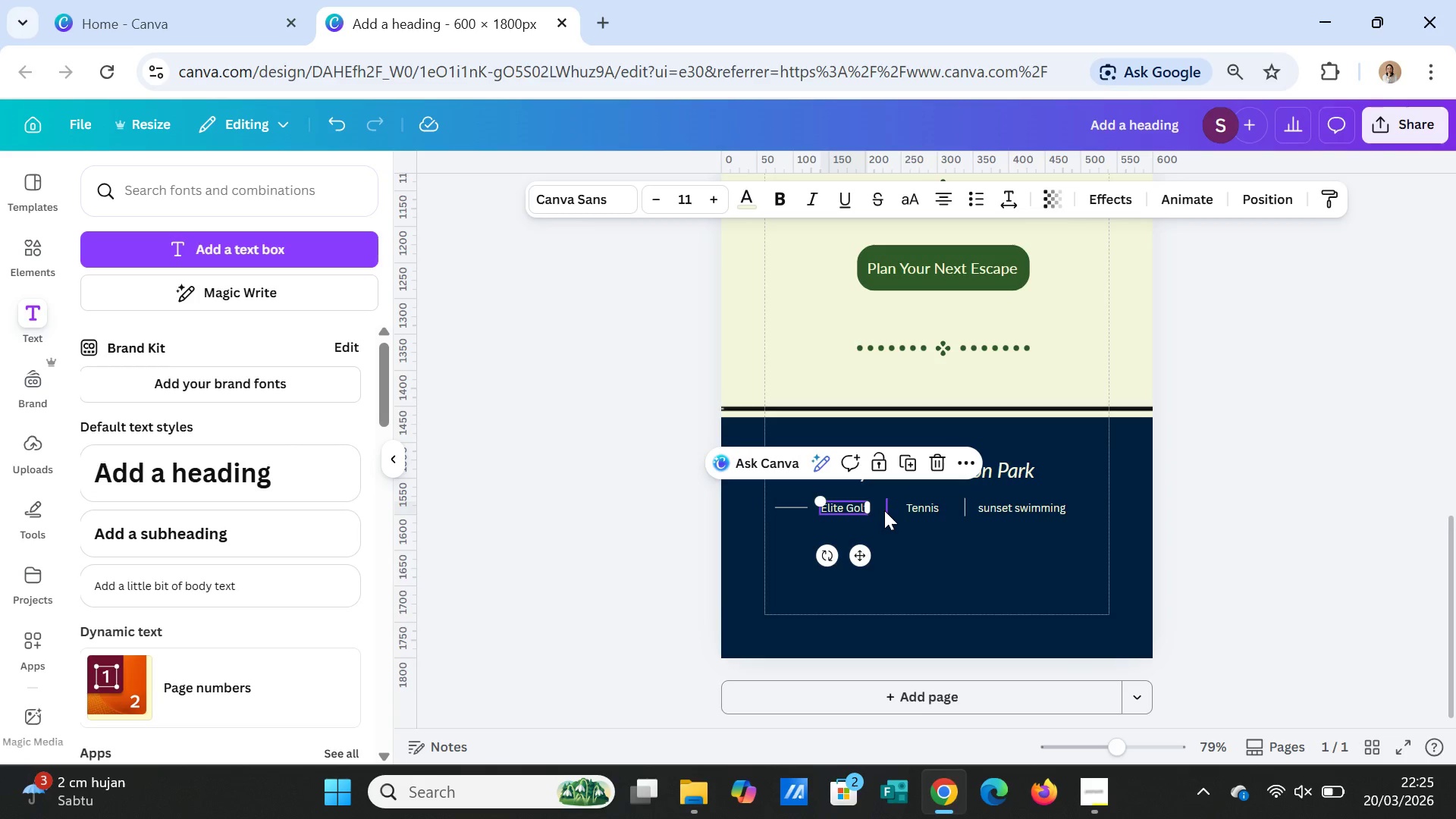 
left_click([886, 507])
 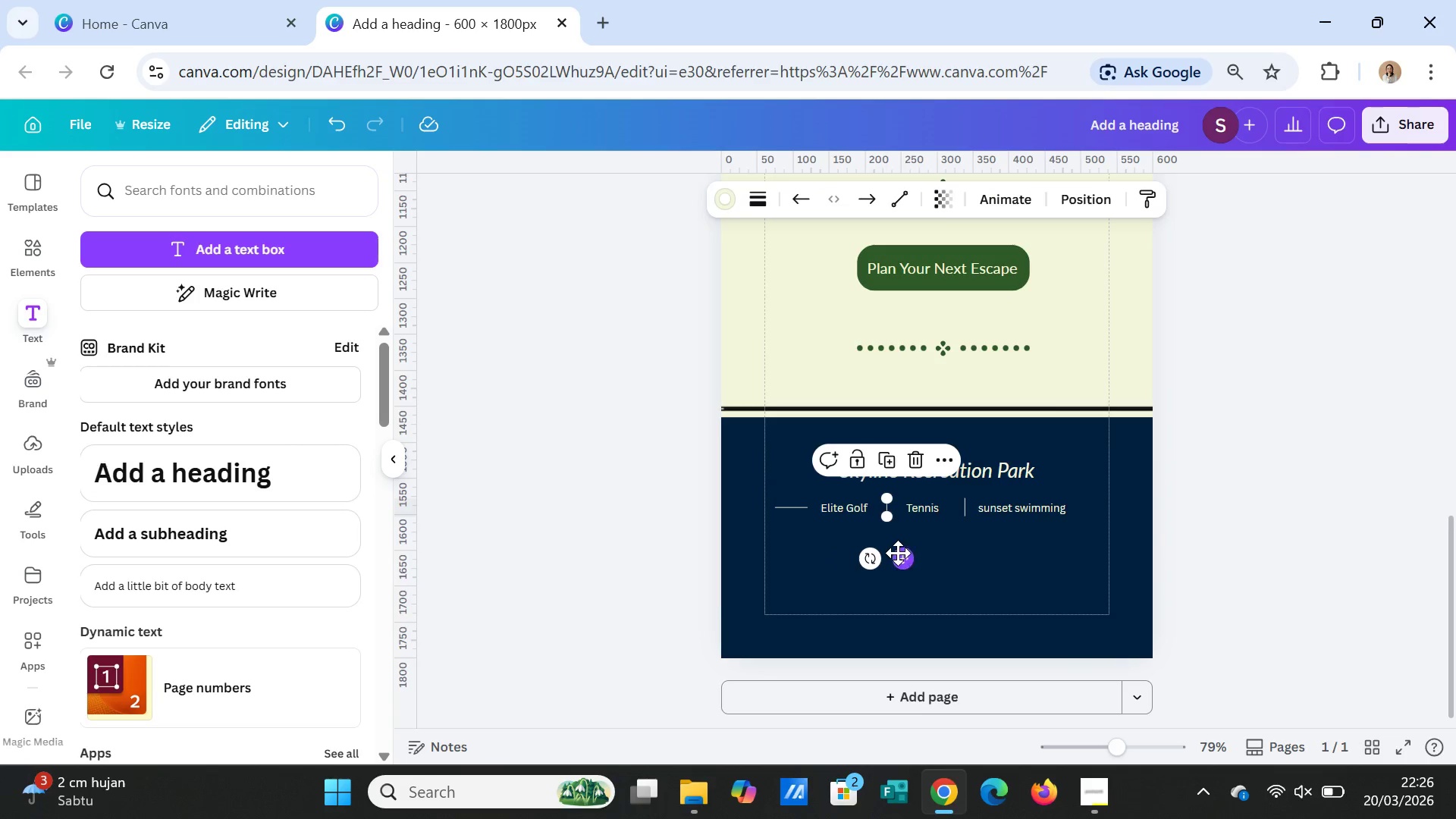 
left_click_drag(start_coordinate=[904, 560], to_coordinate=[893, 560])
 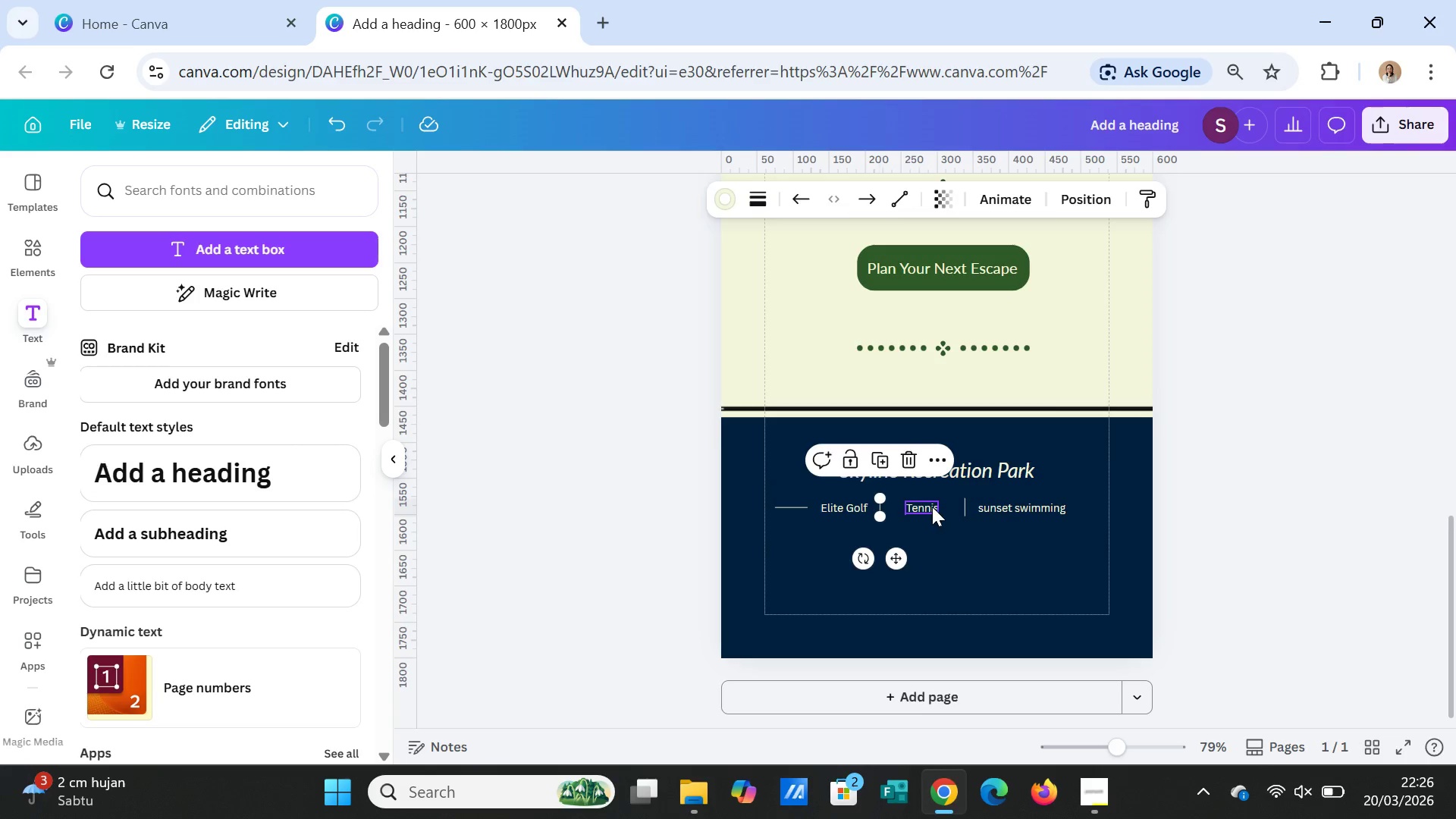 
left_click([932, 507])
 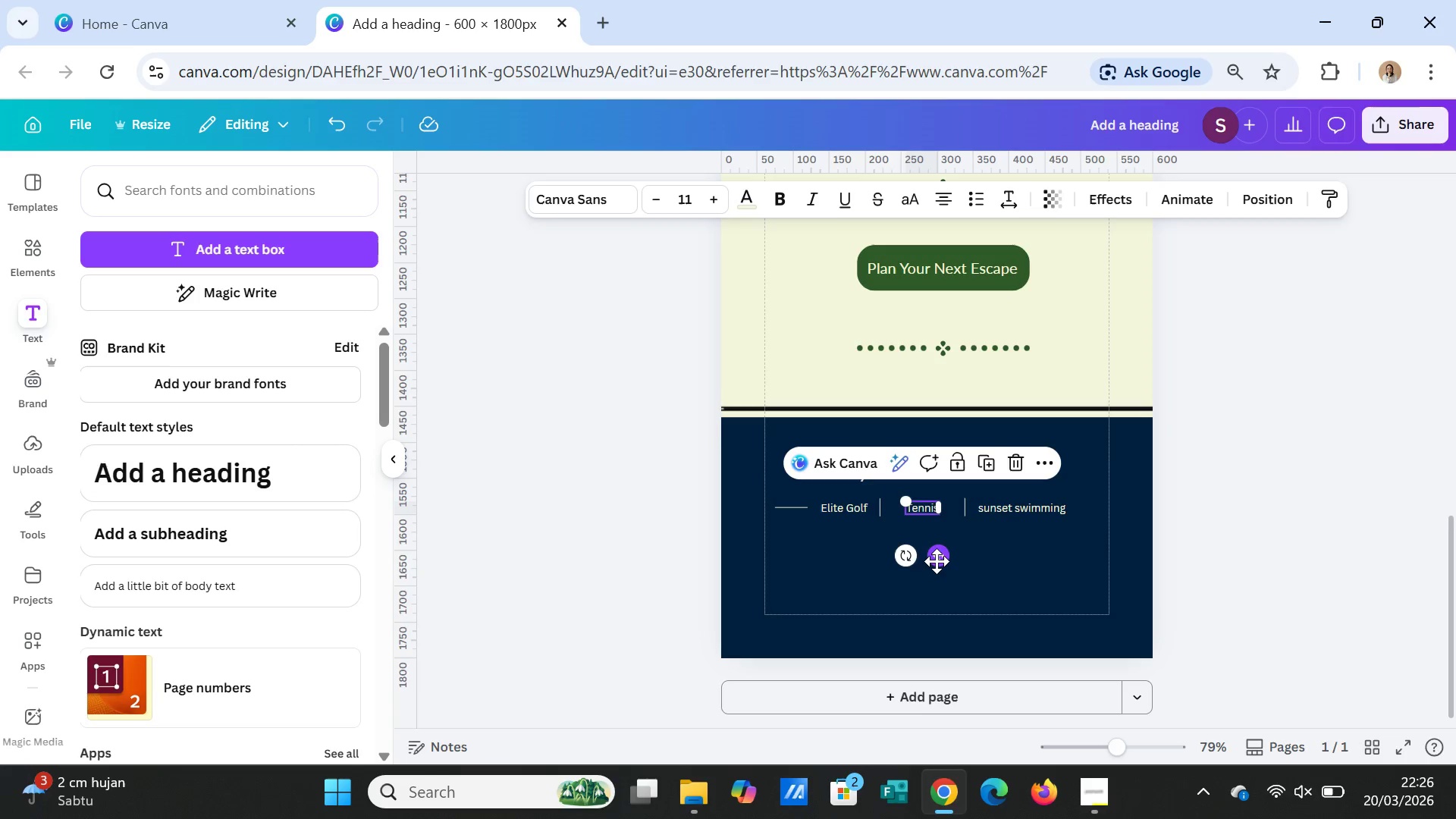 
left_click_drag(start_coordinate=[939, 561], to_coordinate=[927, 561])
 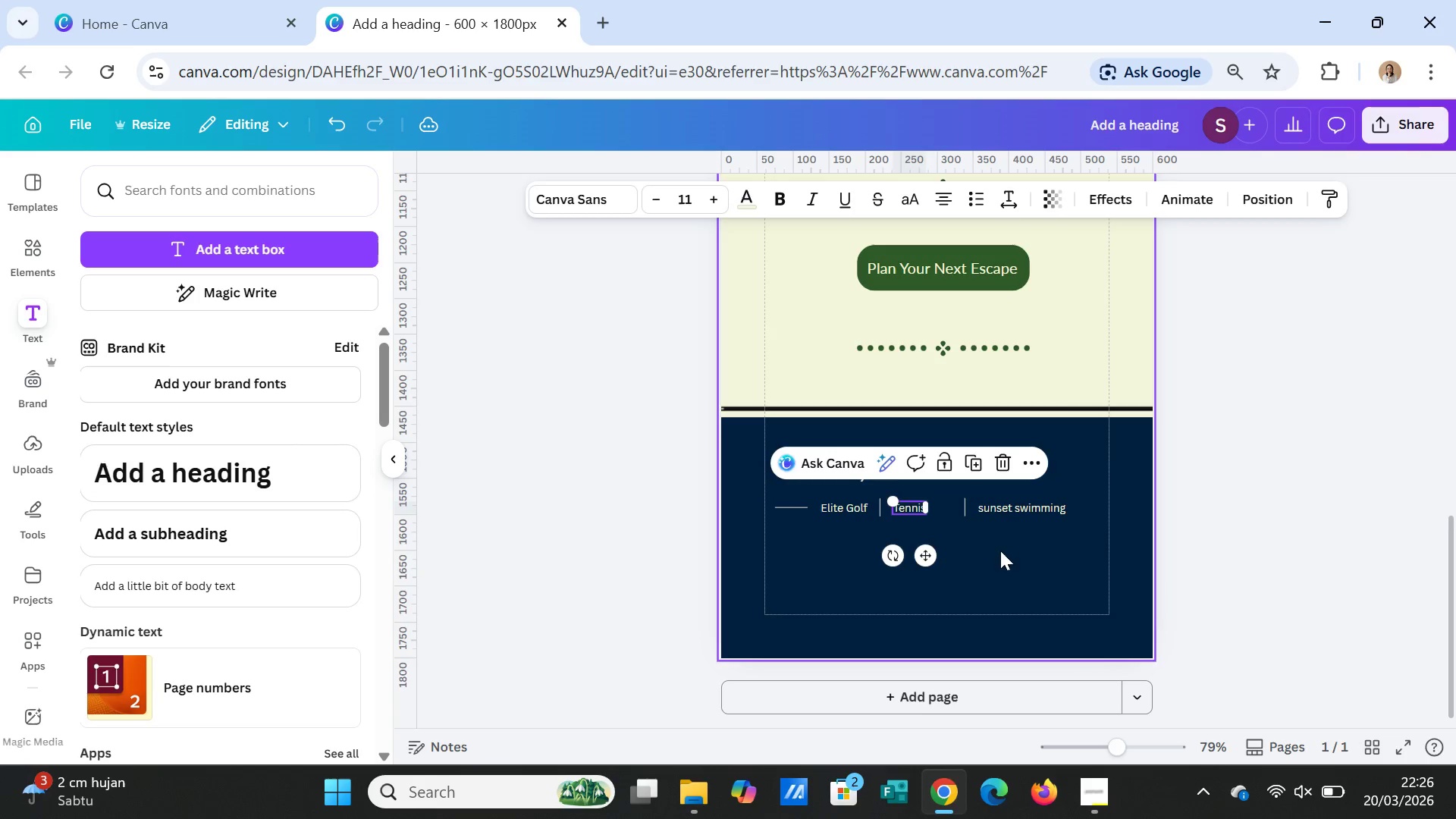 
left_click([1000, 551])
 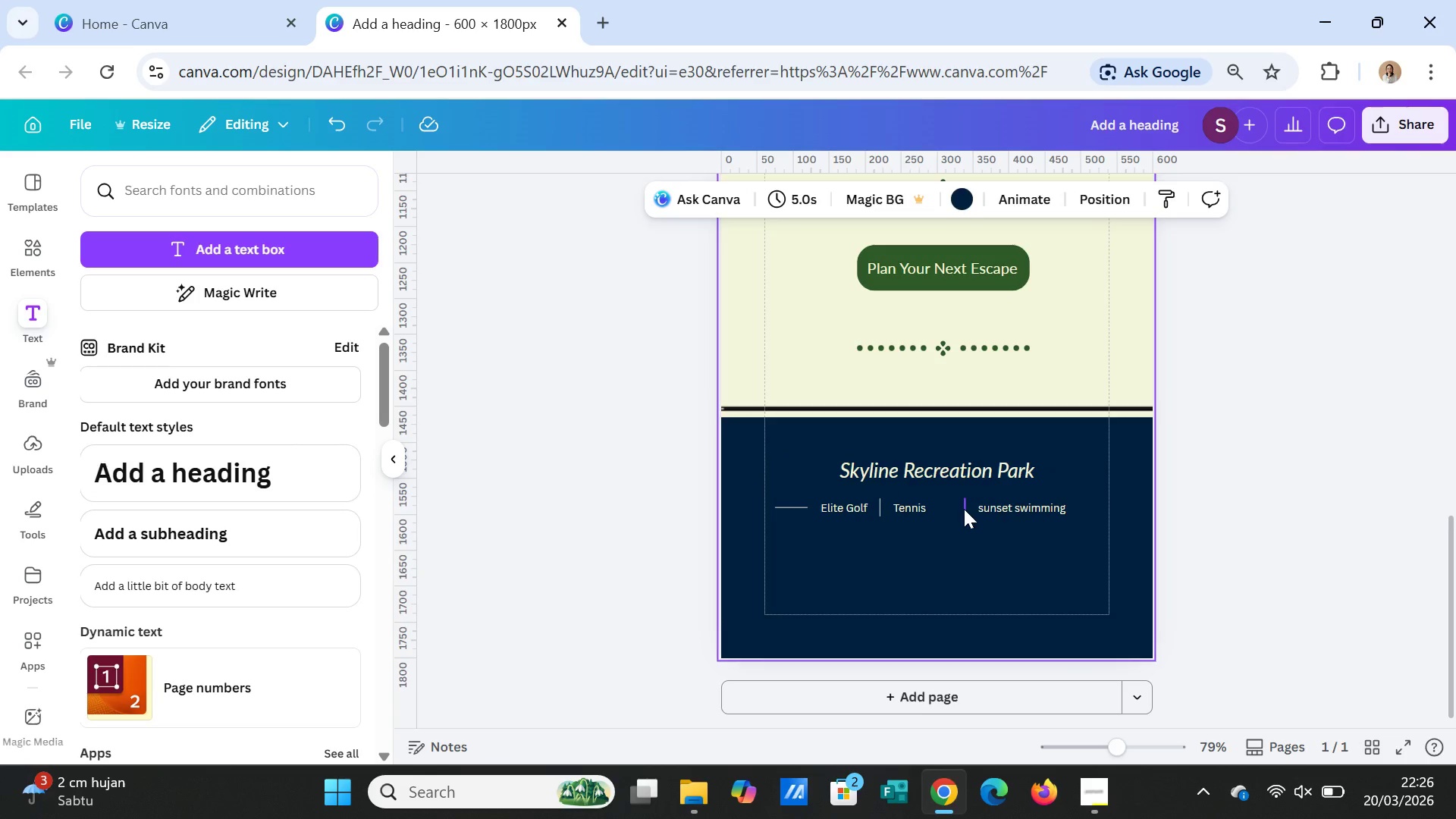 
left_click([964, 509])
 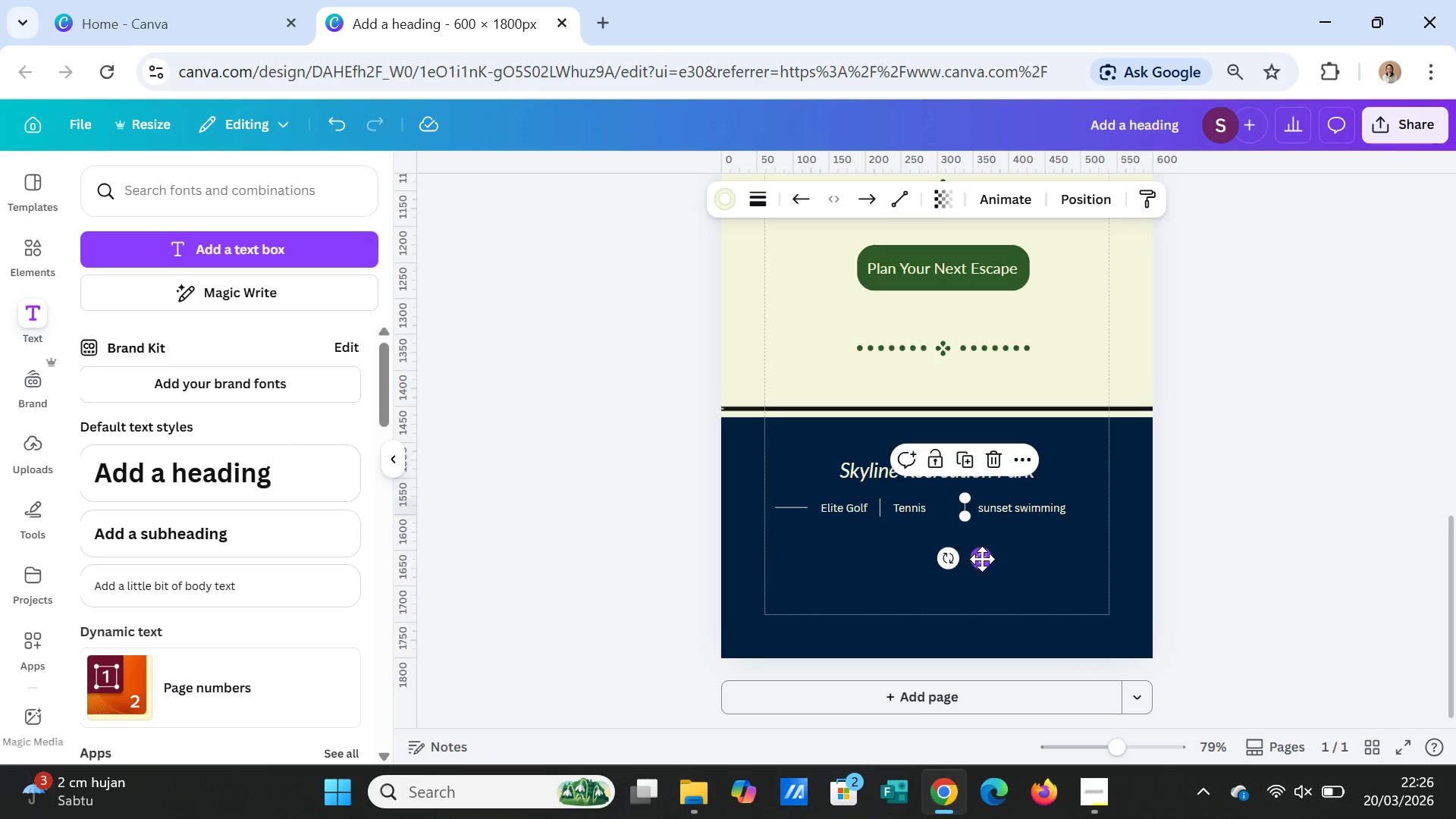 
left_click_drag(start_coordinate=[982, 559], to_coordinate=[965, 560])
 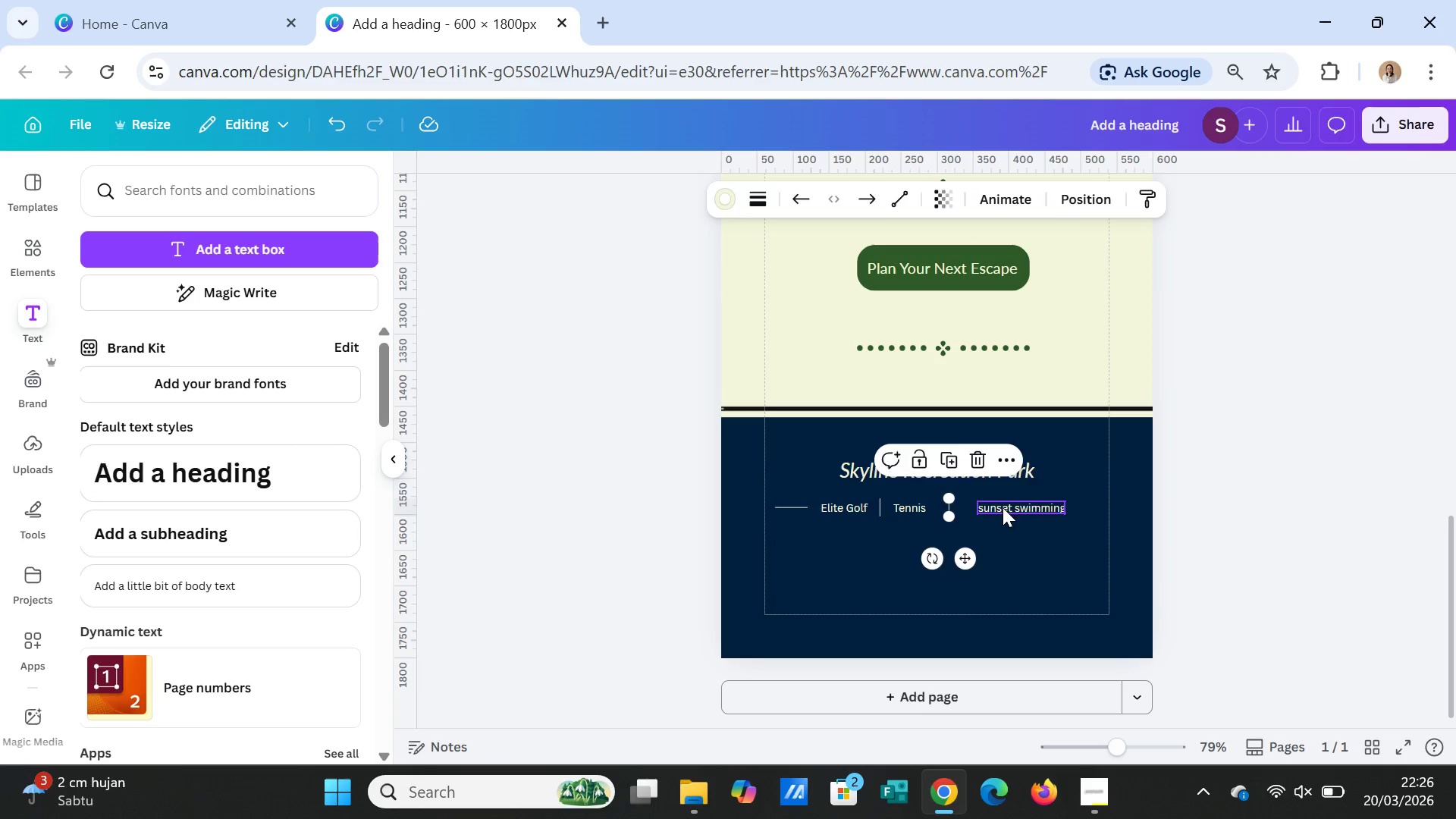 
left_click([1003, 507])
 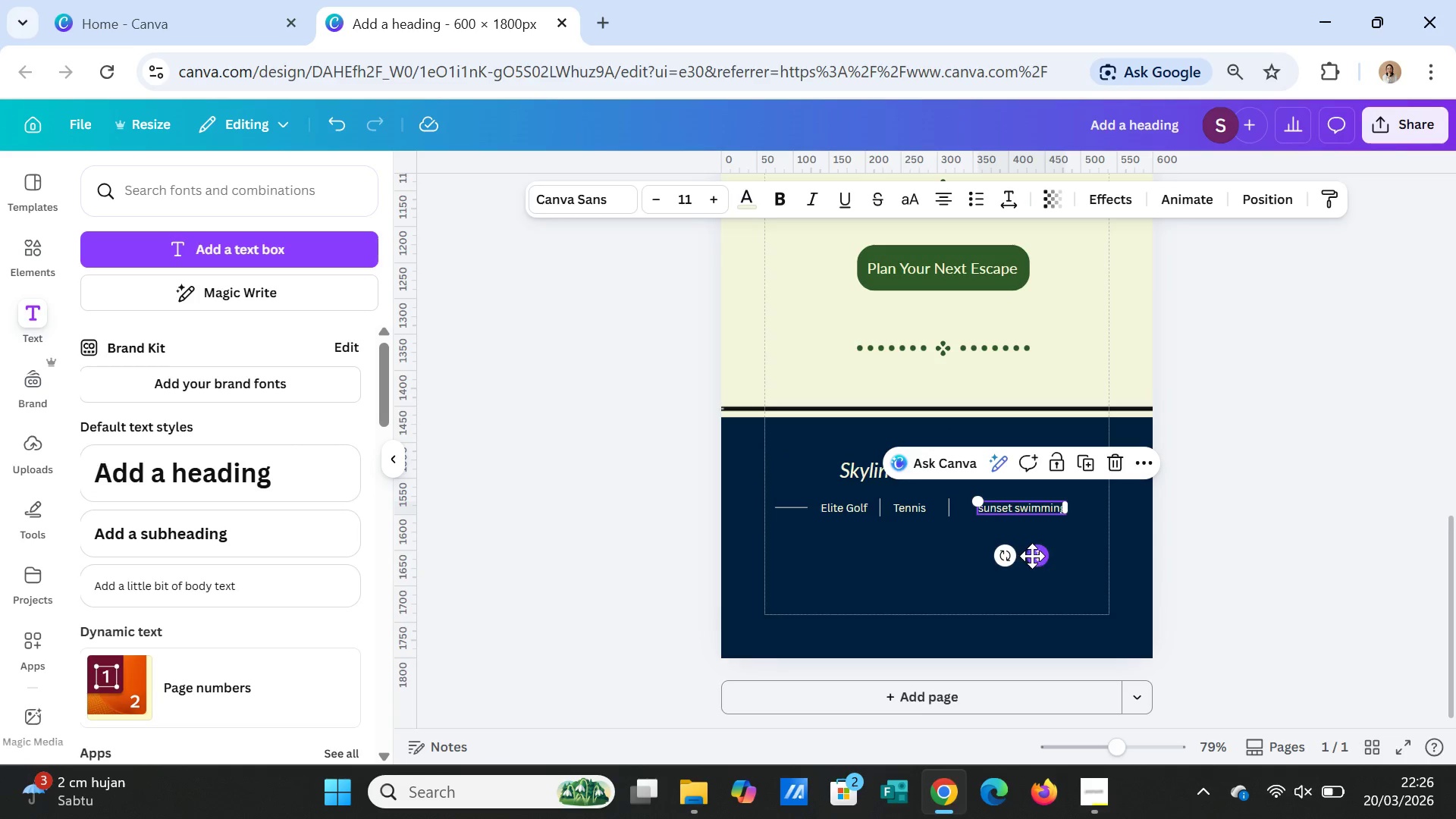 
left_click_drag(start_coordinate=[1033, 556], to_coordinate=[1019, 554])
 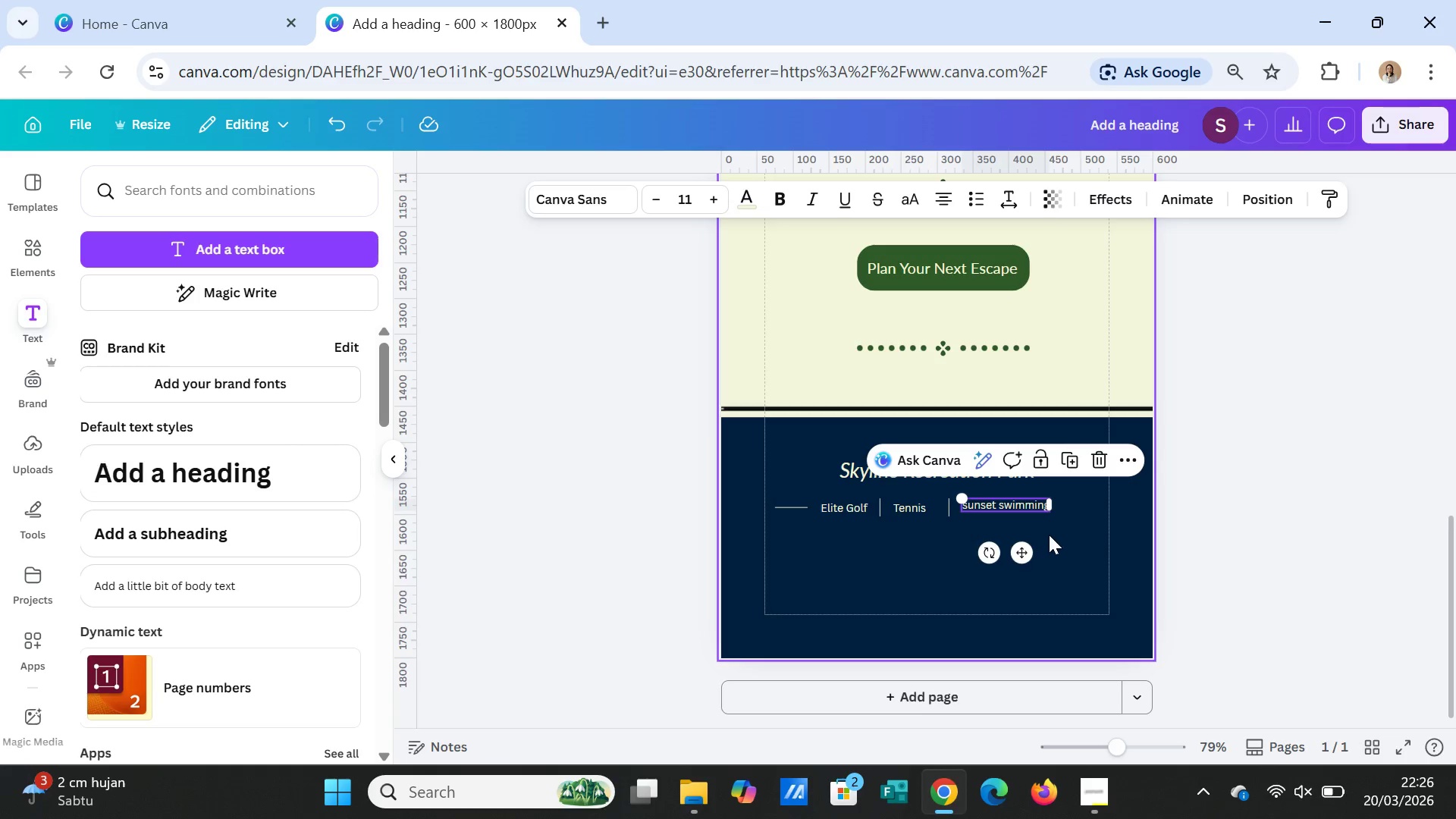 
left_click([1049, 535])
 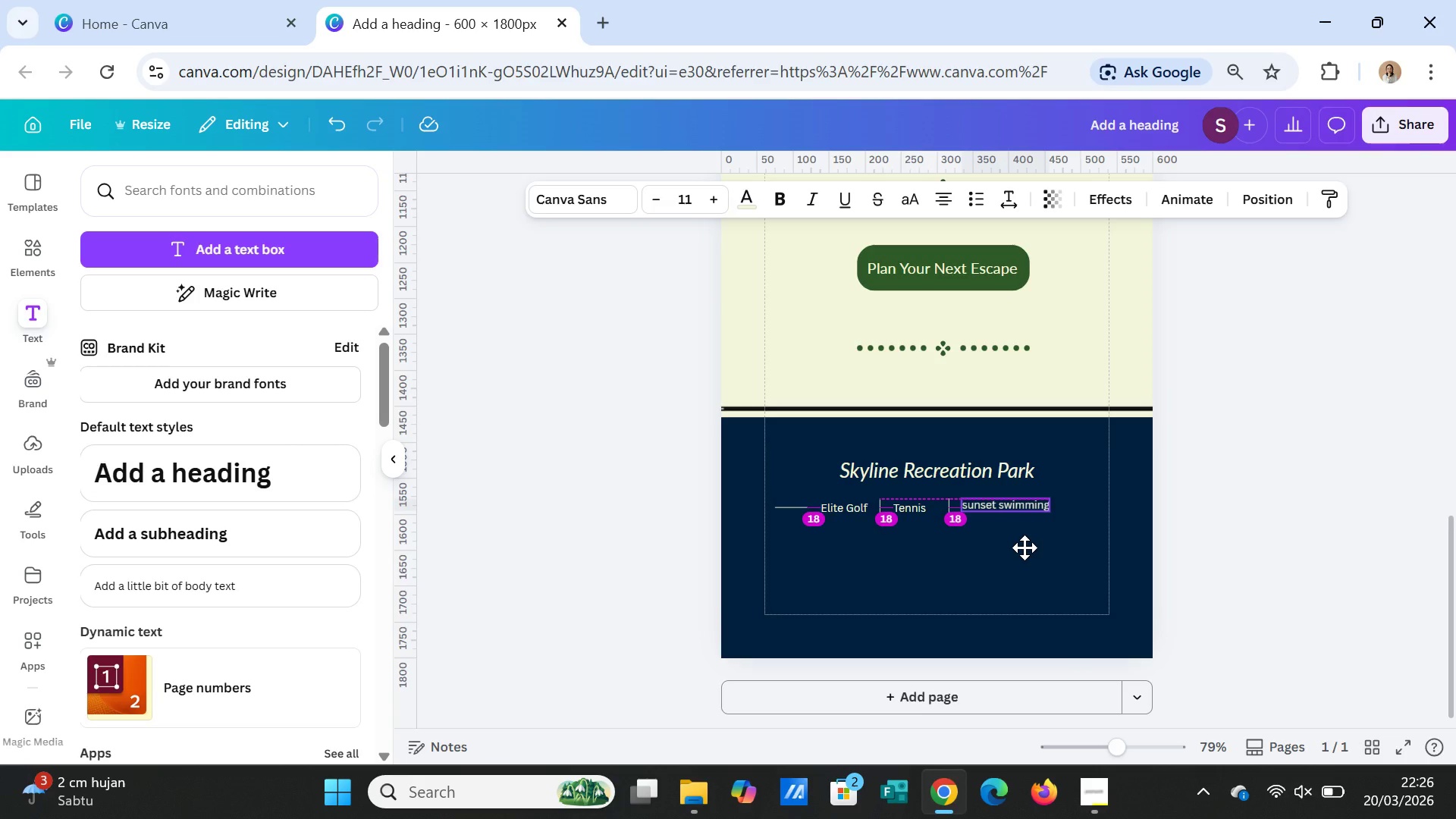 
wait(5.7)
 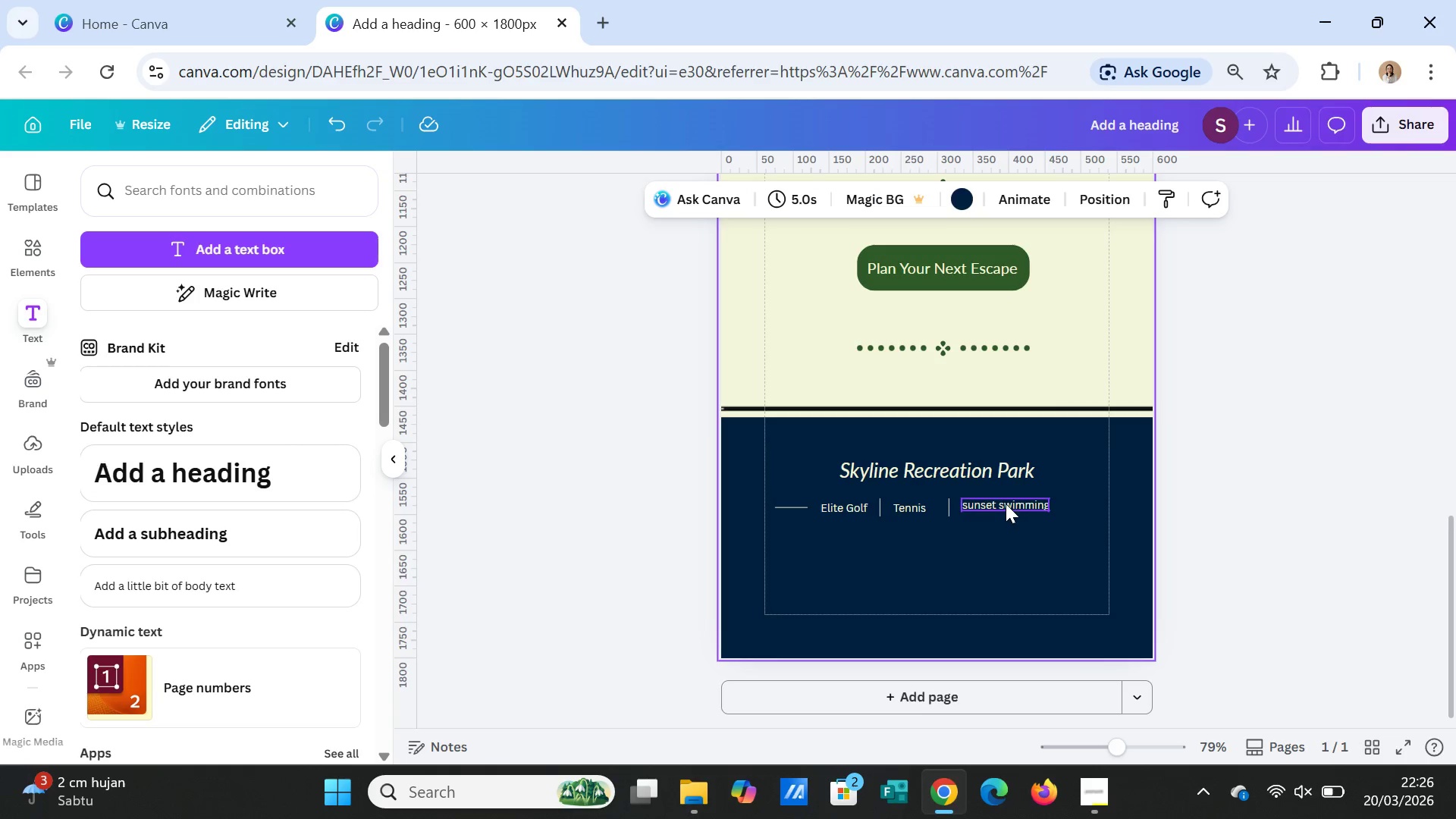 
left_click([1059, 544])
 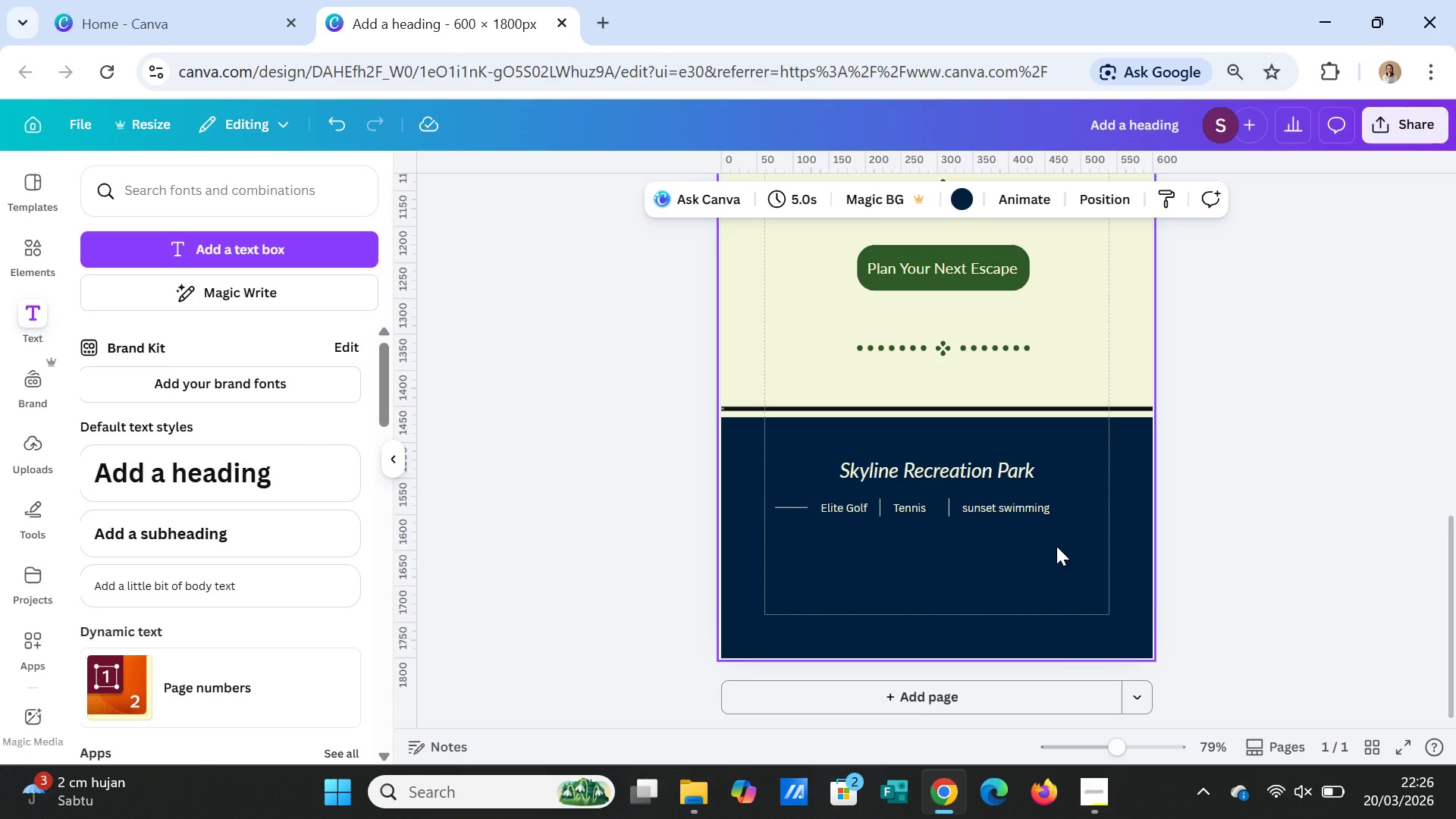 
left_click([1102, 800])